 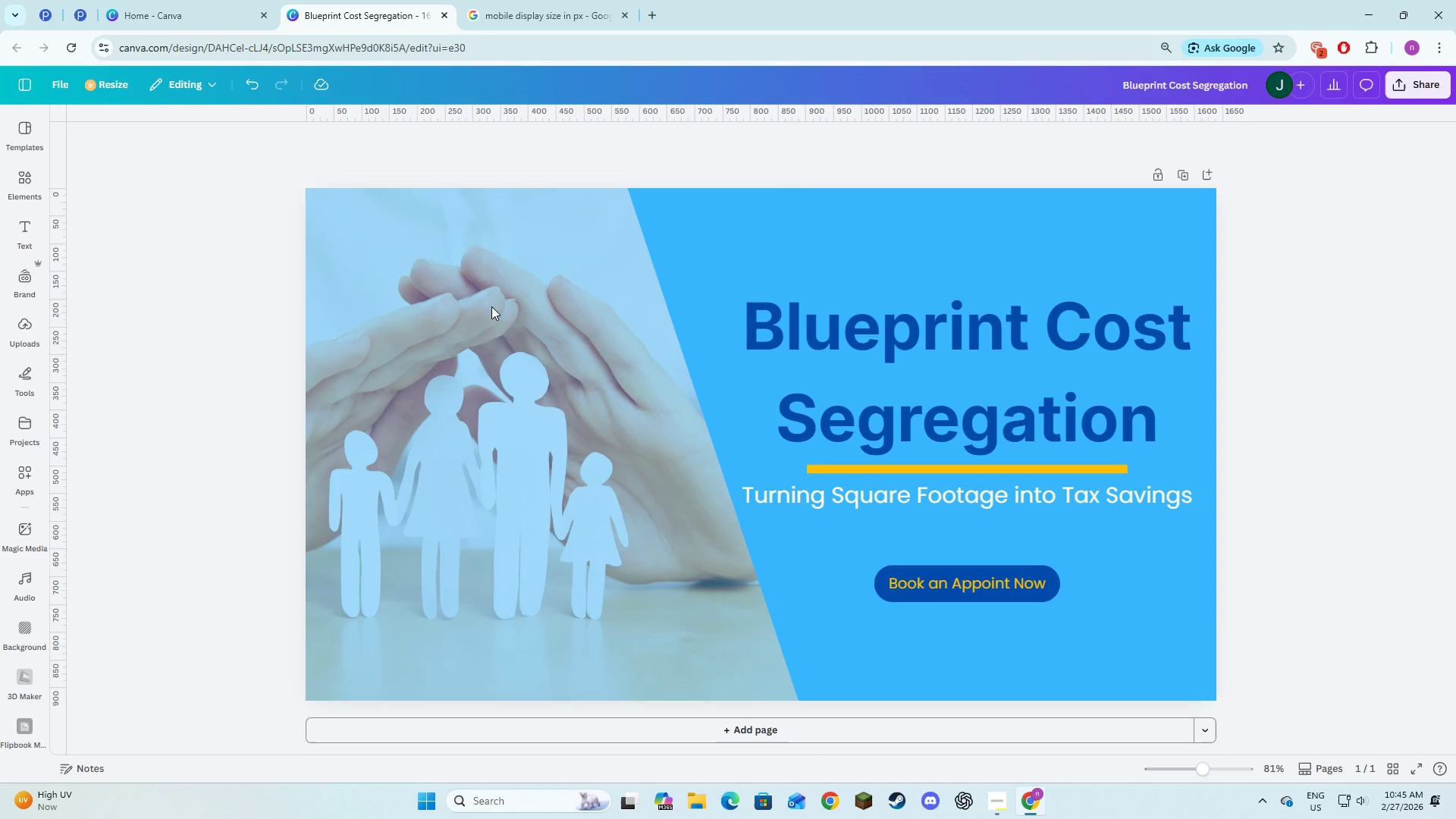 
right_click([1138, 656])
 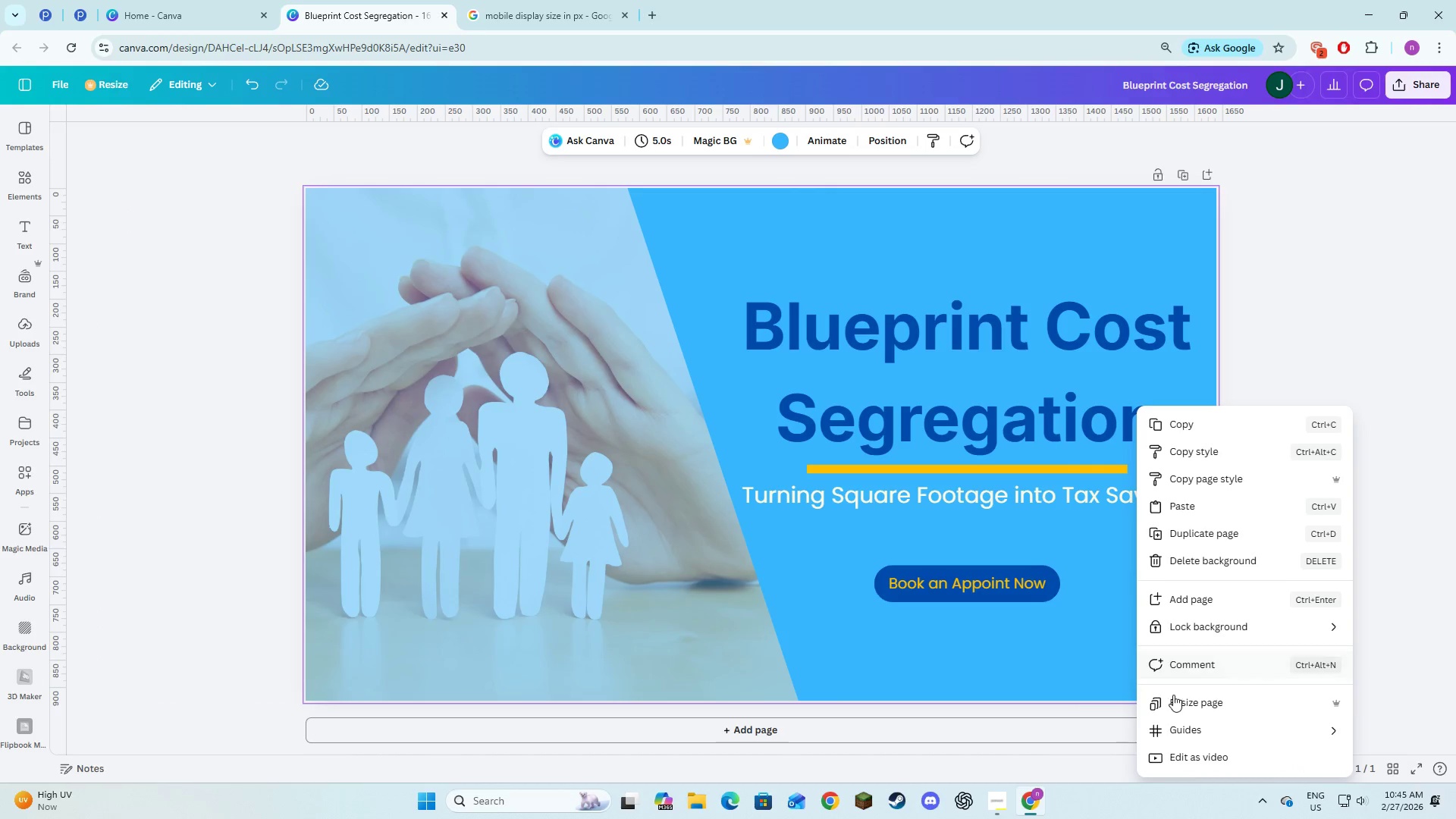 
left_click([1173, 695])
 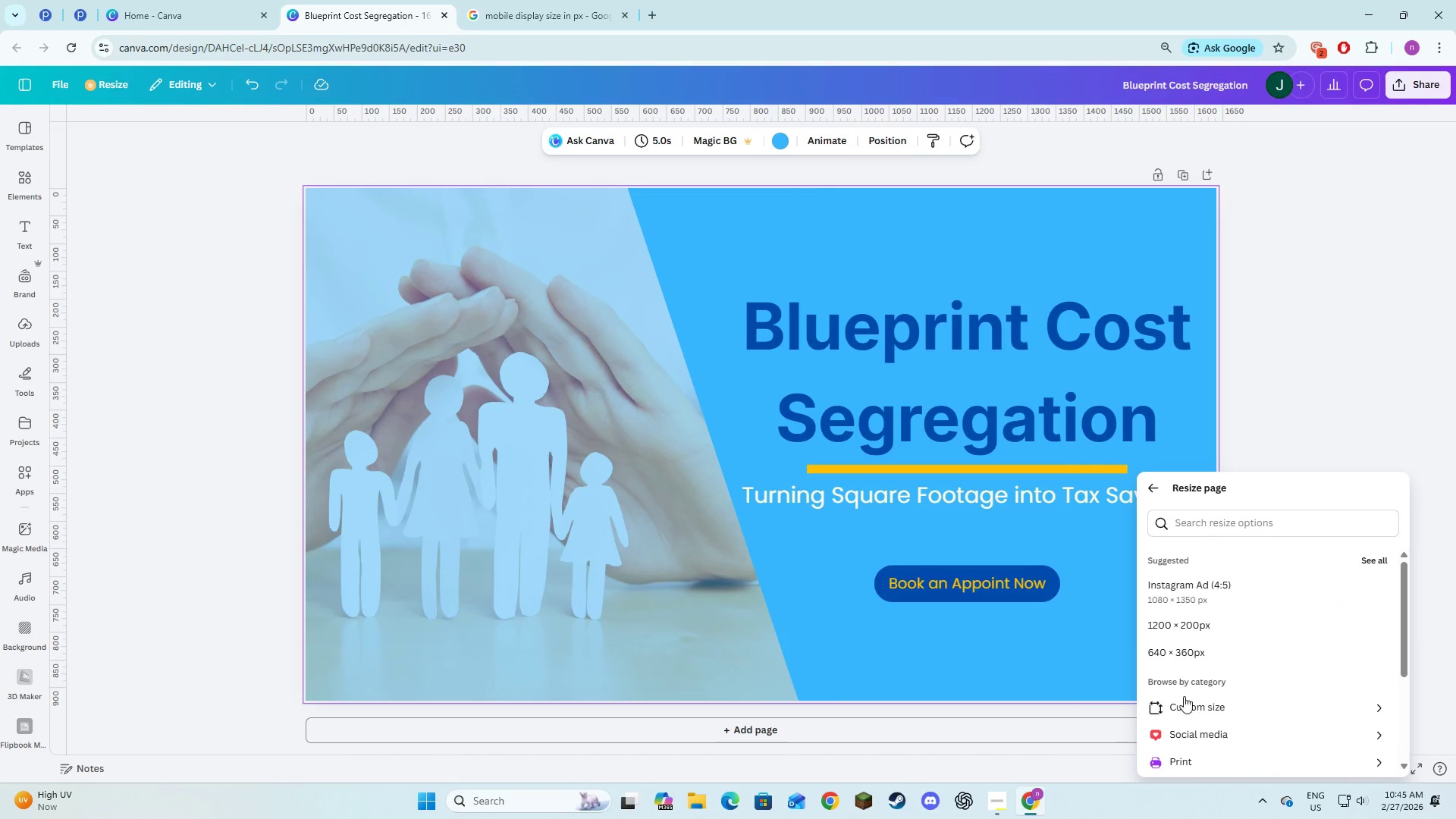 
left_click([1182, 704])
 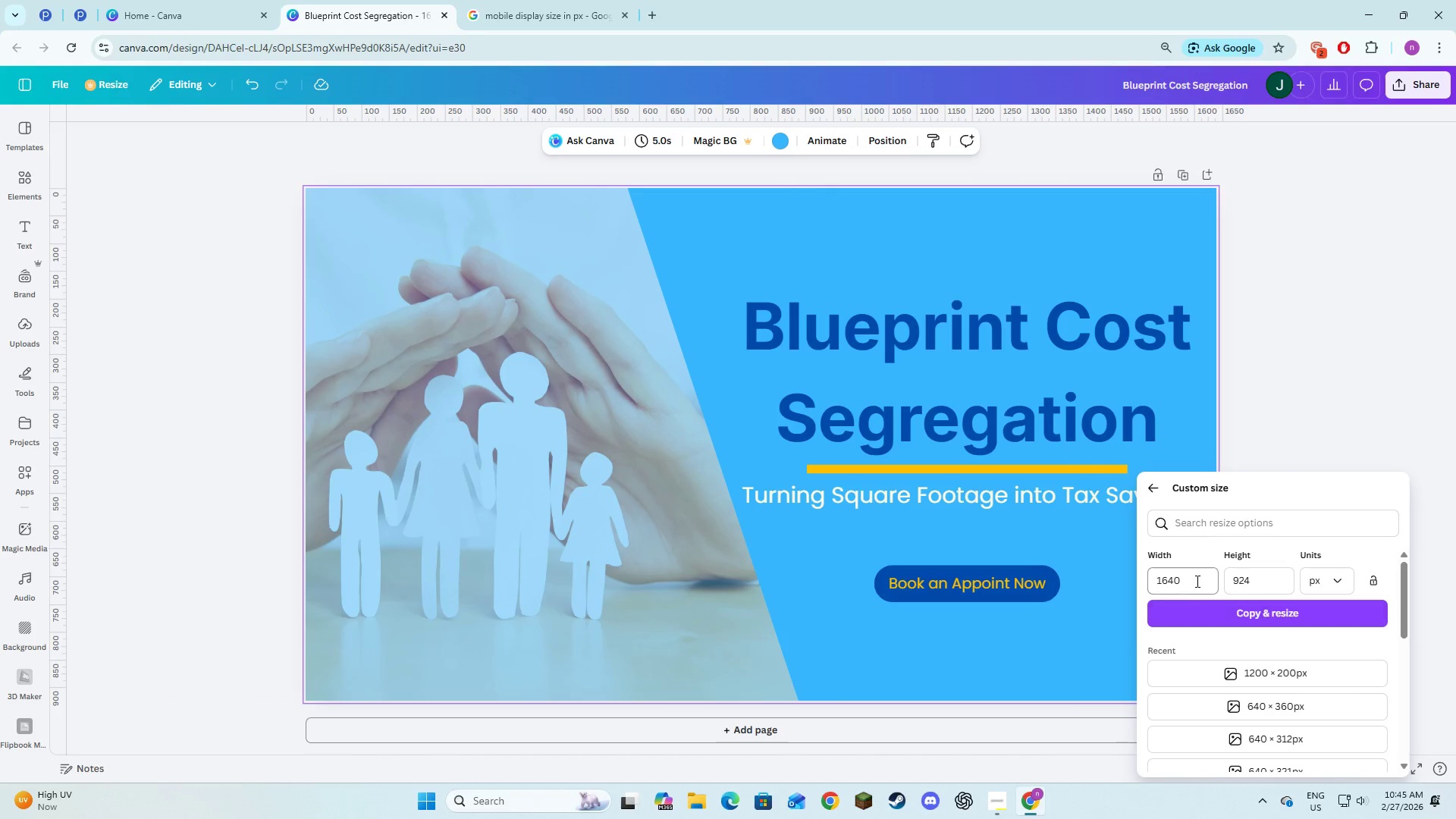 
left_click_drag(start_coordinate=[1196, 580], to_coordinate=[1126, 588])
 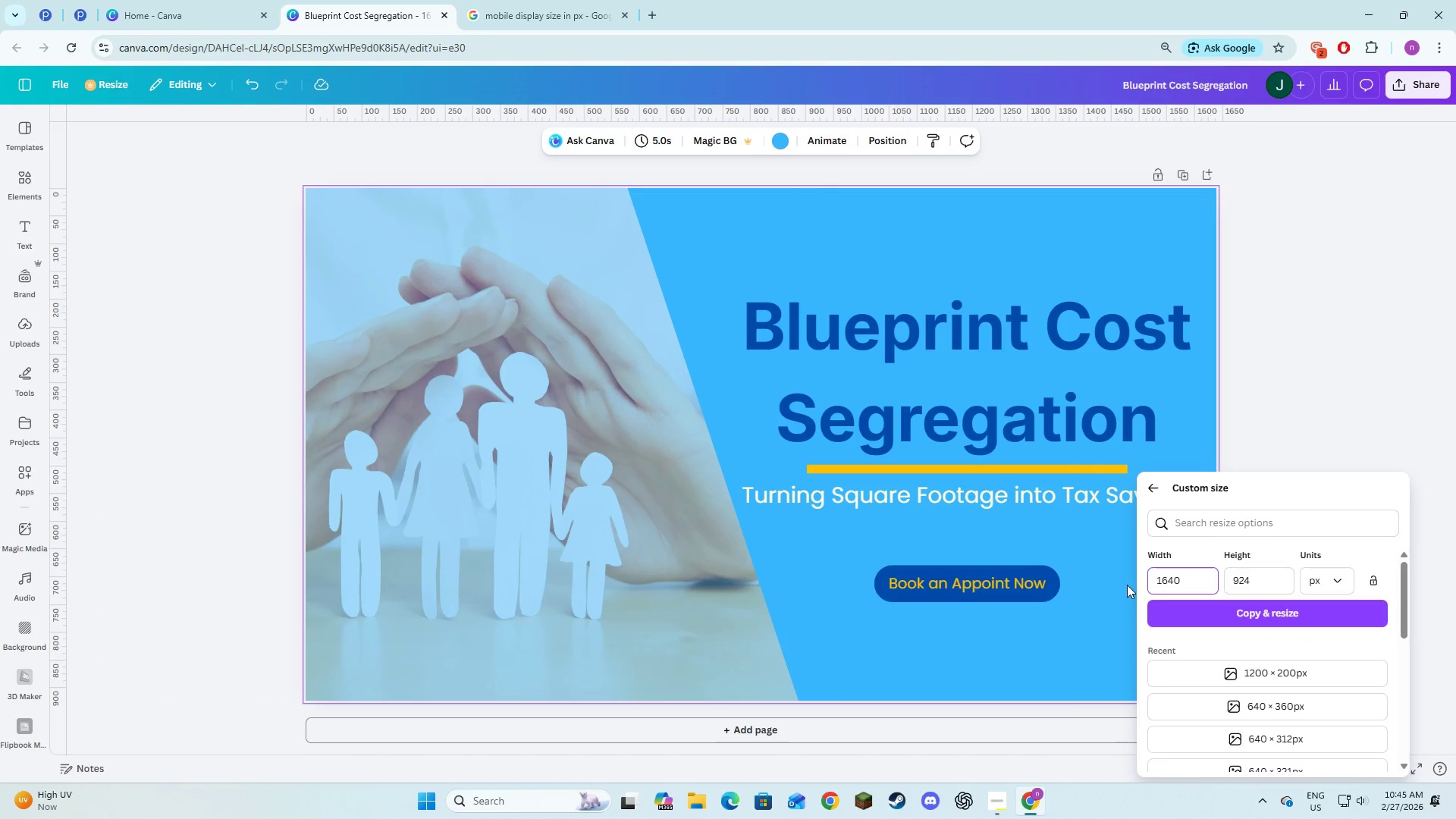 
key(Backspace)
 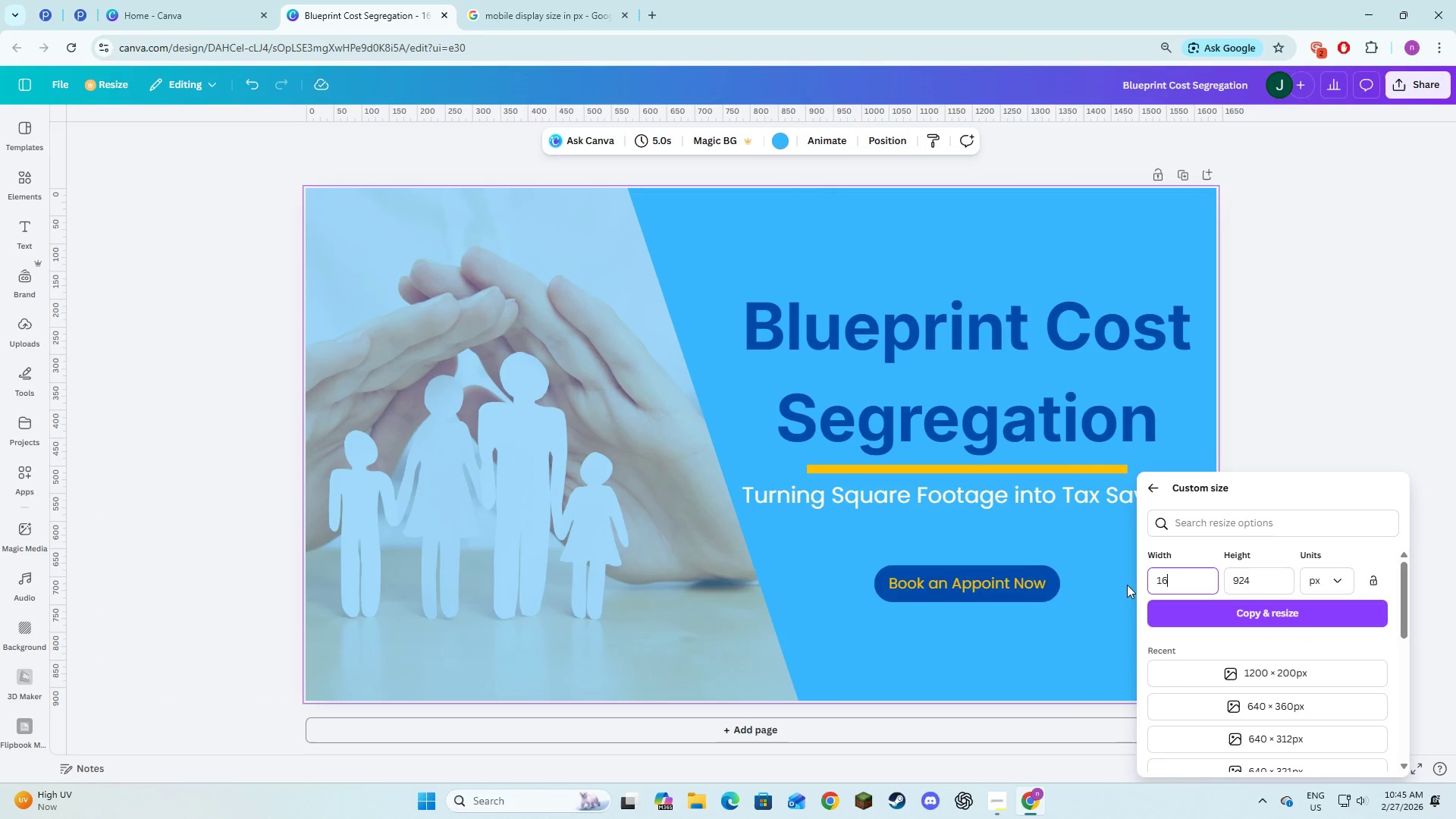 
key(Backspace)
 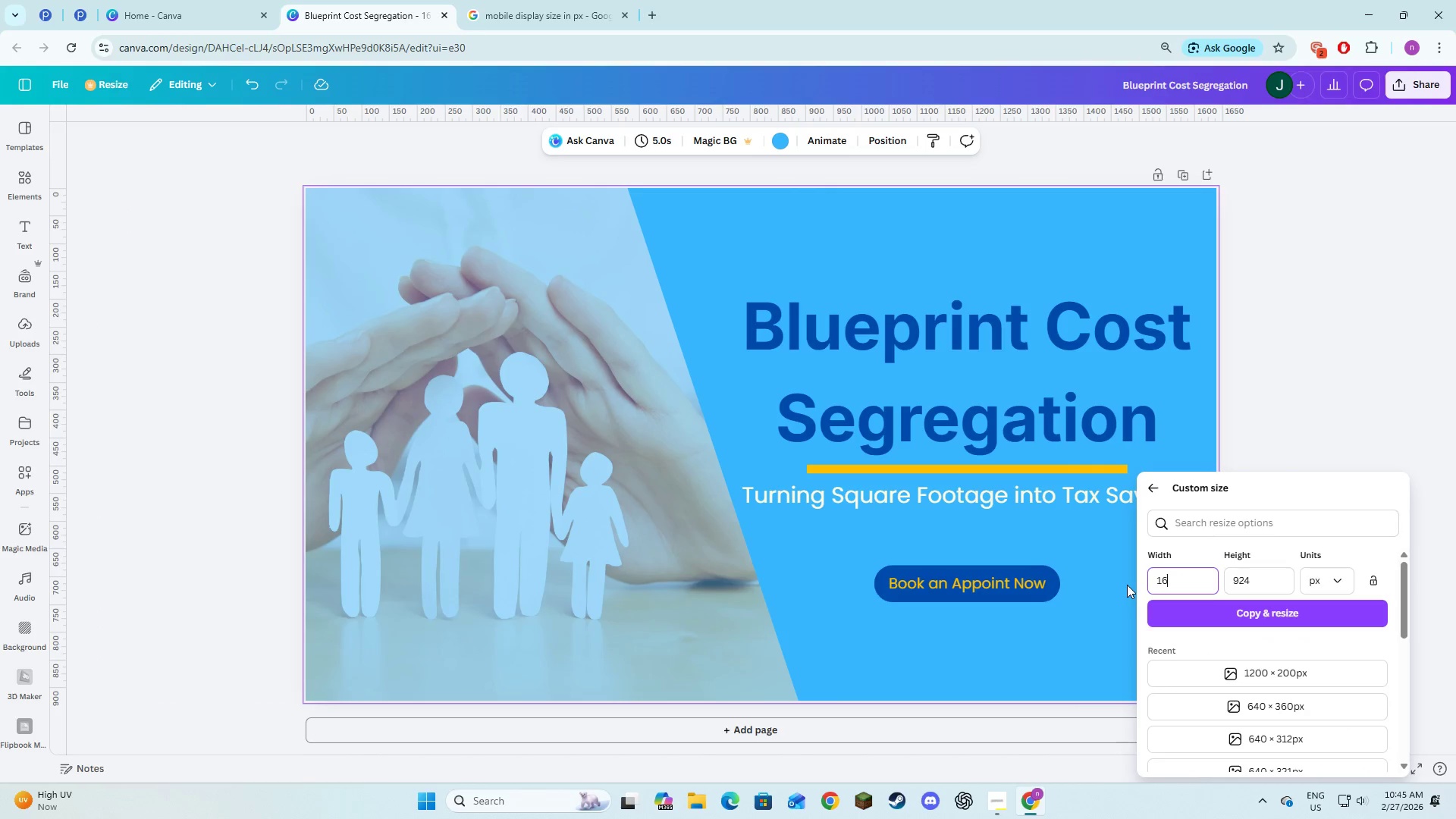 
key(Backspace)
 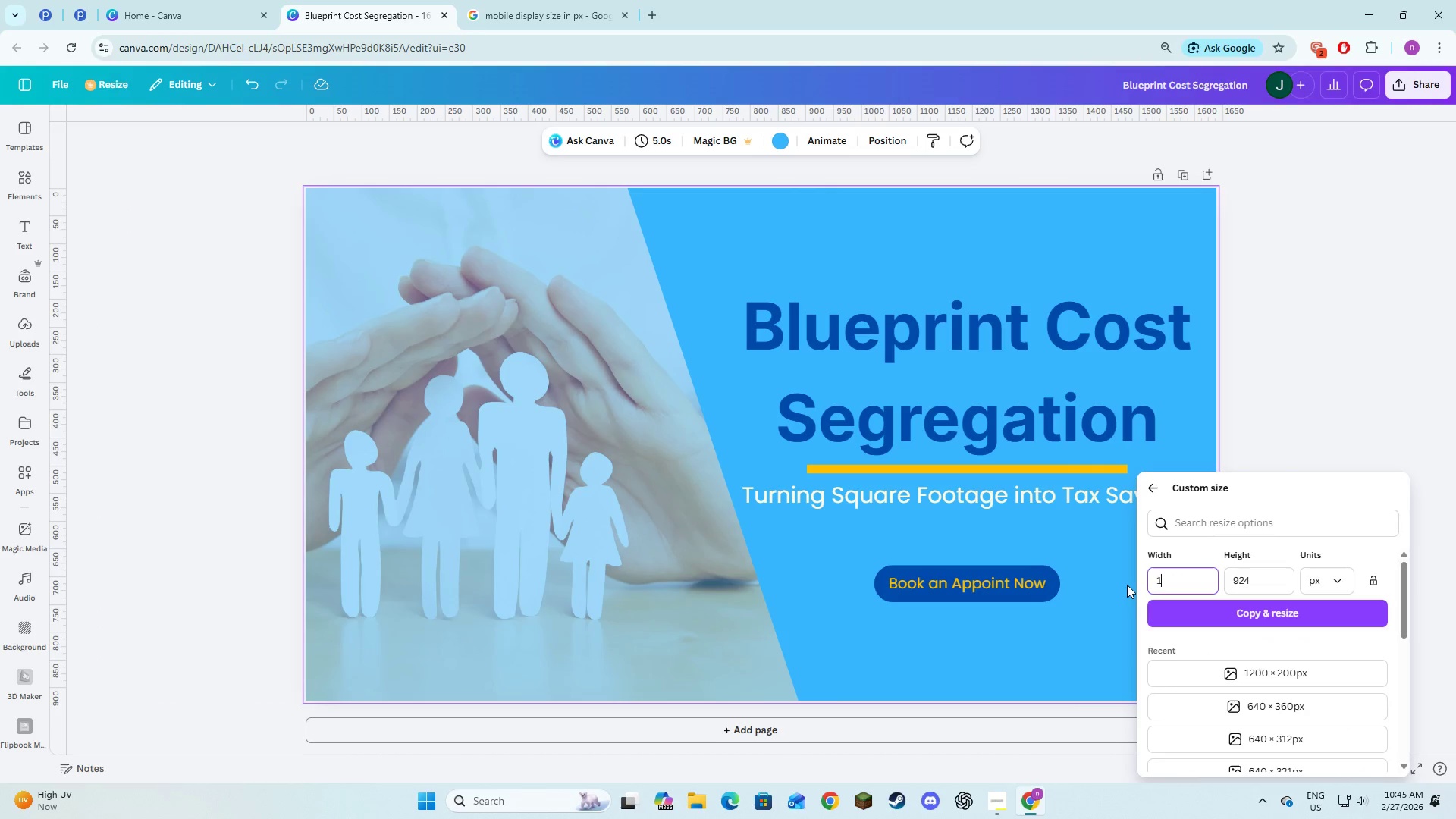 
key(Backspace)
 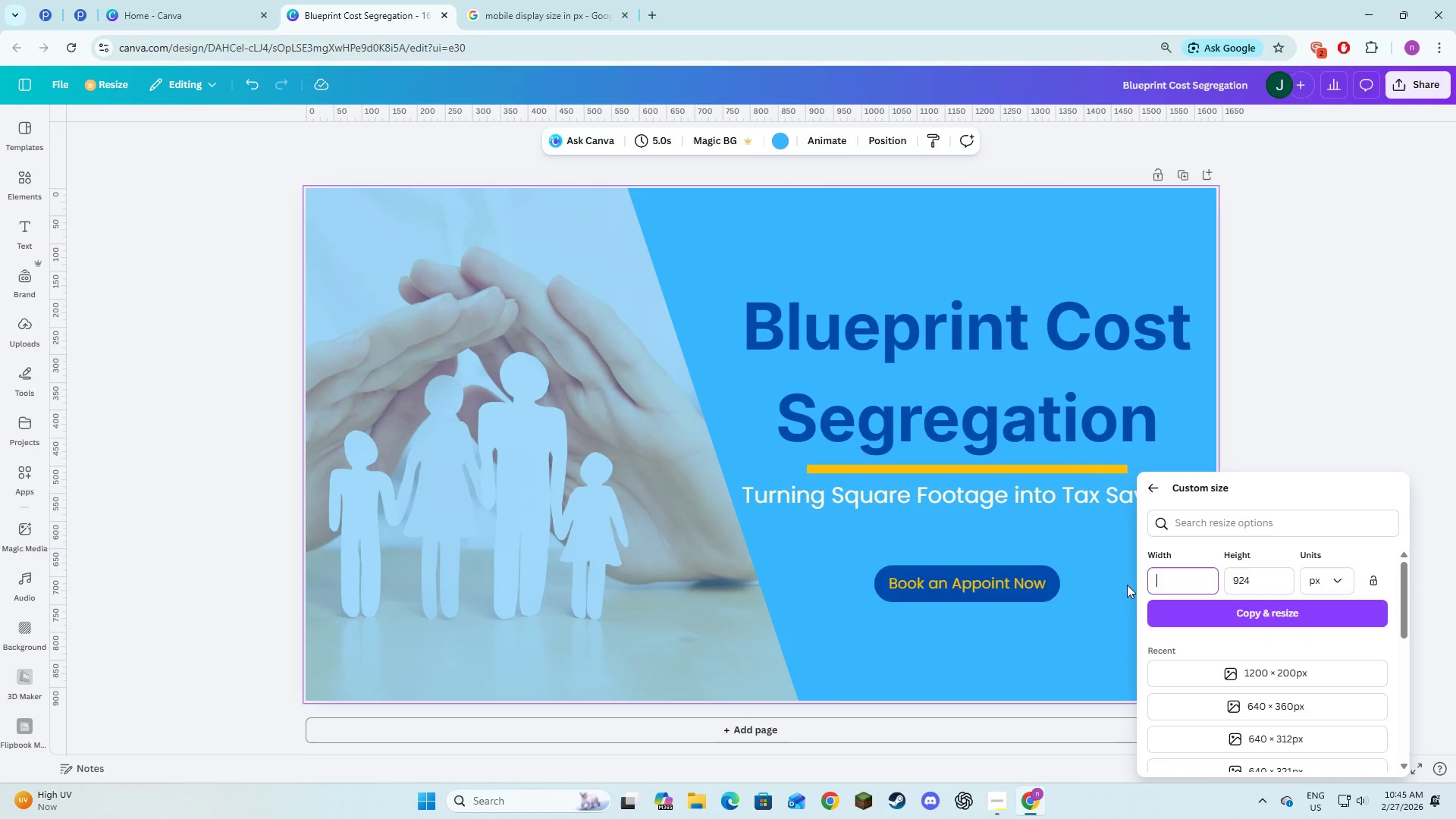 
key(Backspace)
 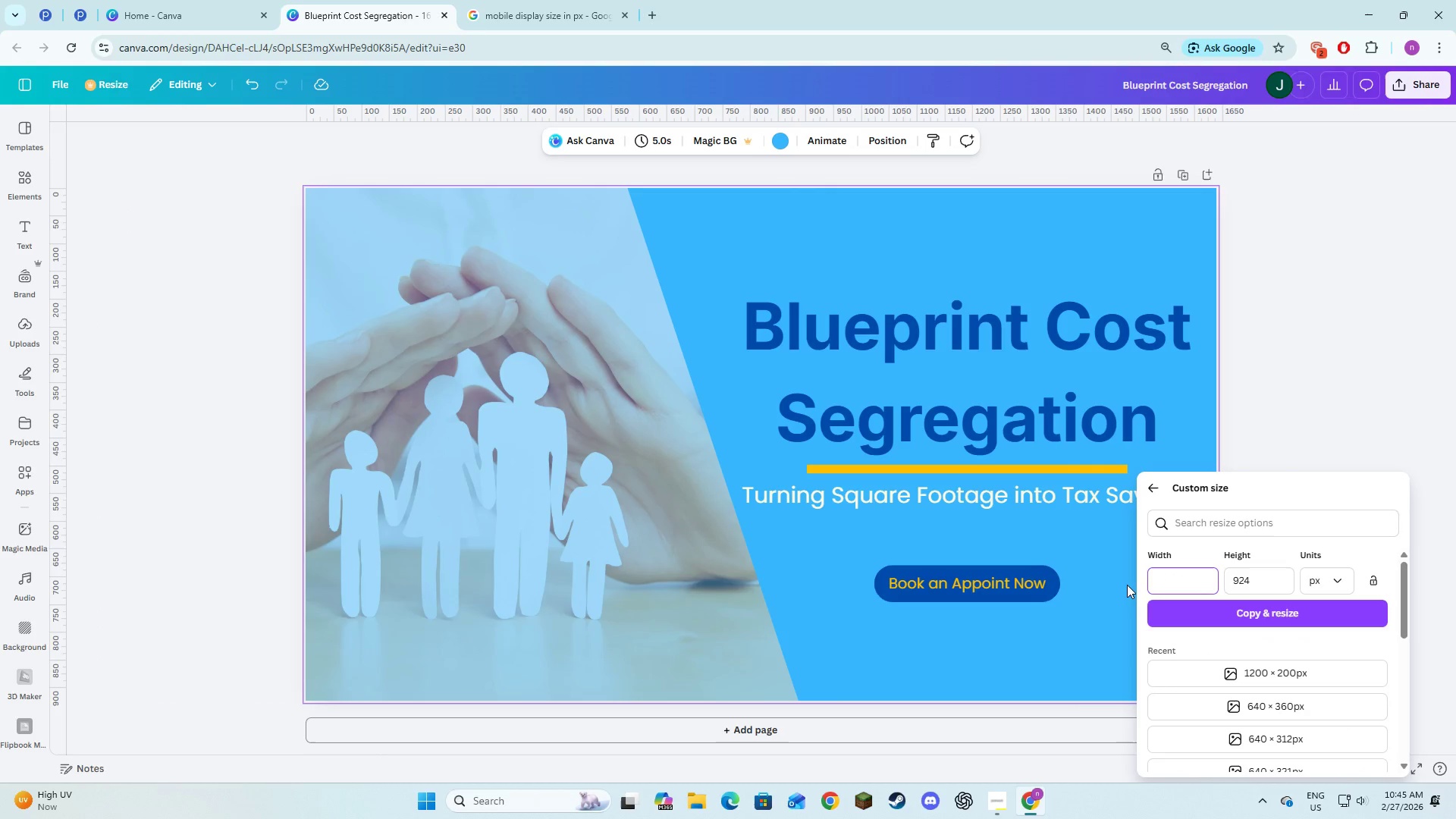 
key(Numpad7)
 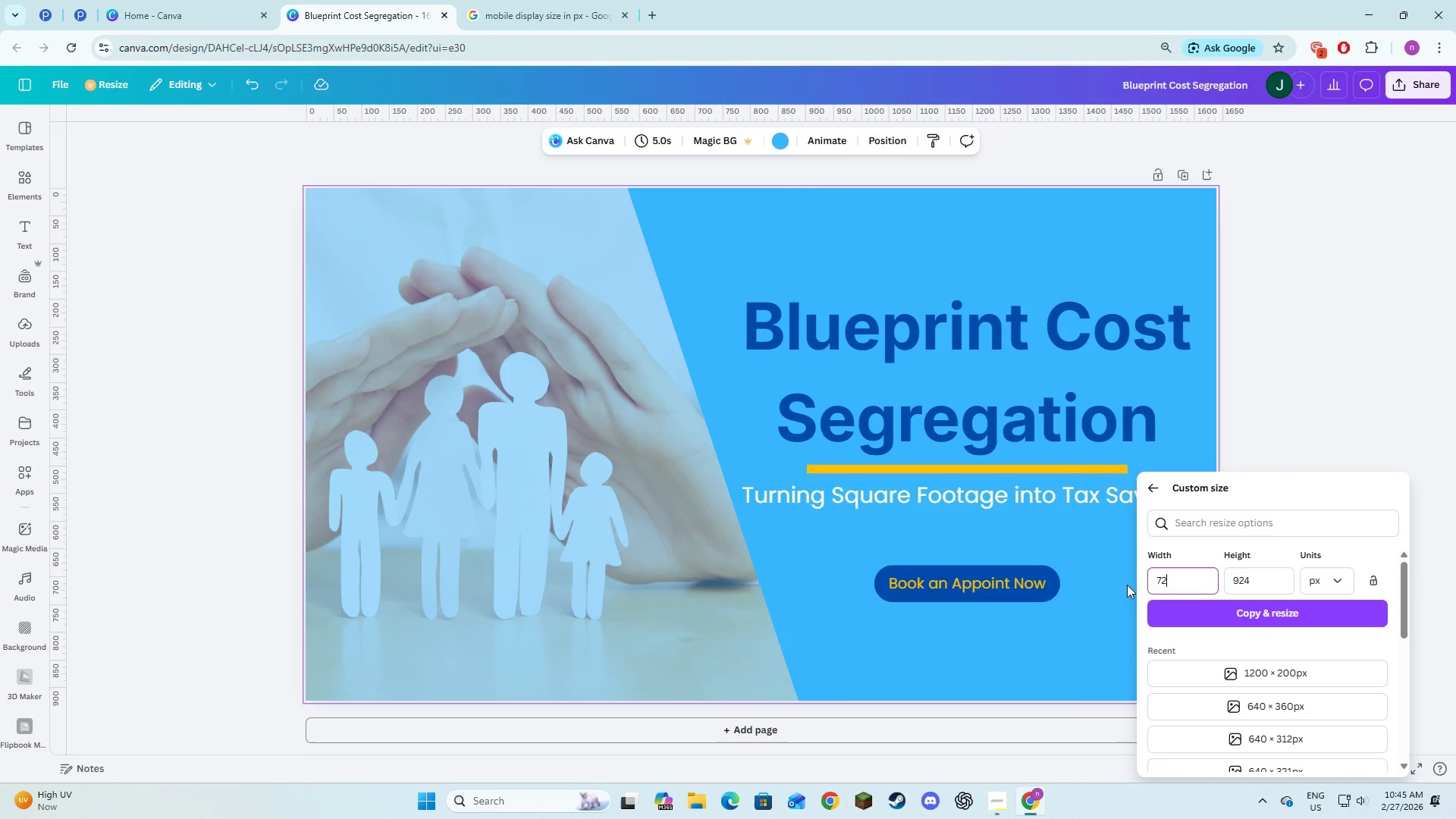 
key(Numpad2)
 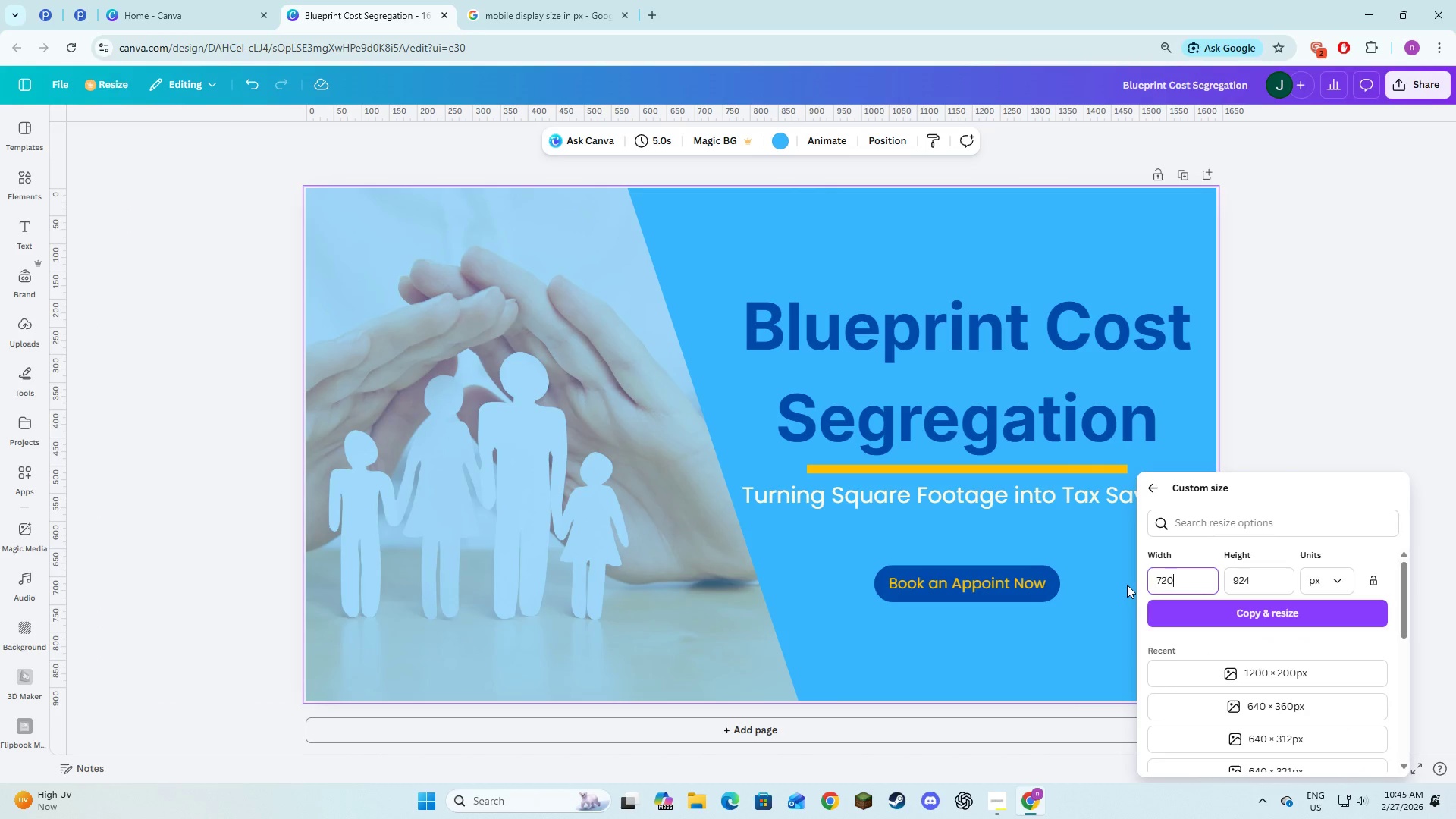 
key(Numpad0)
 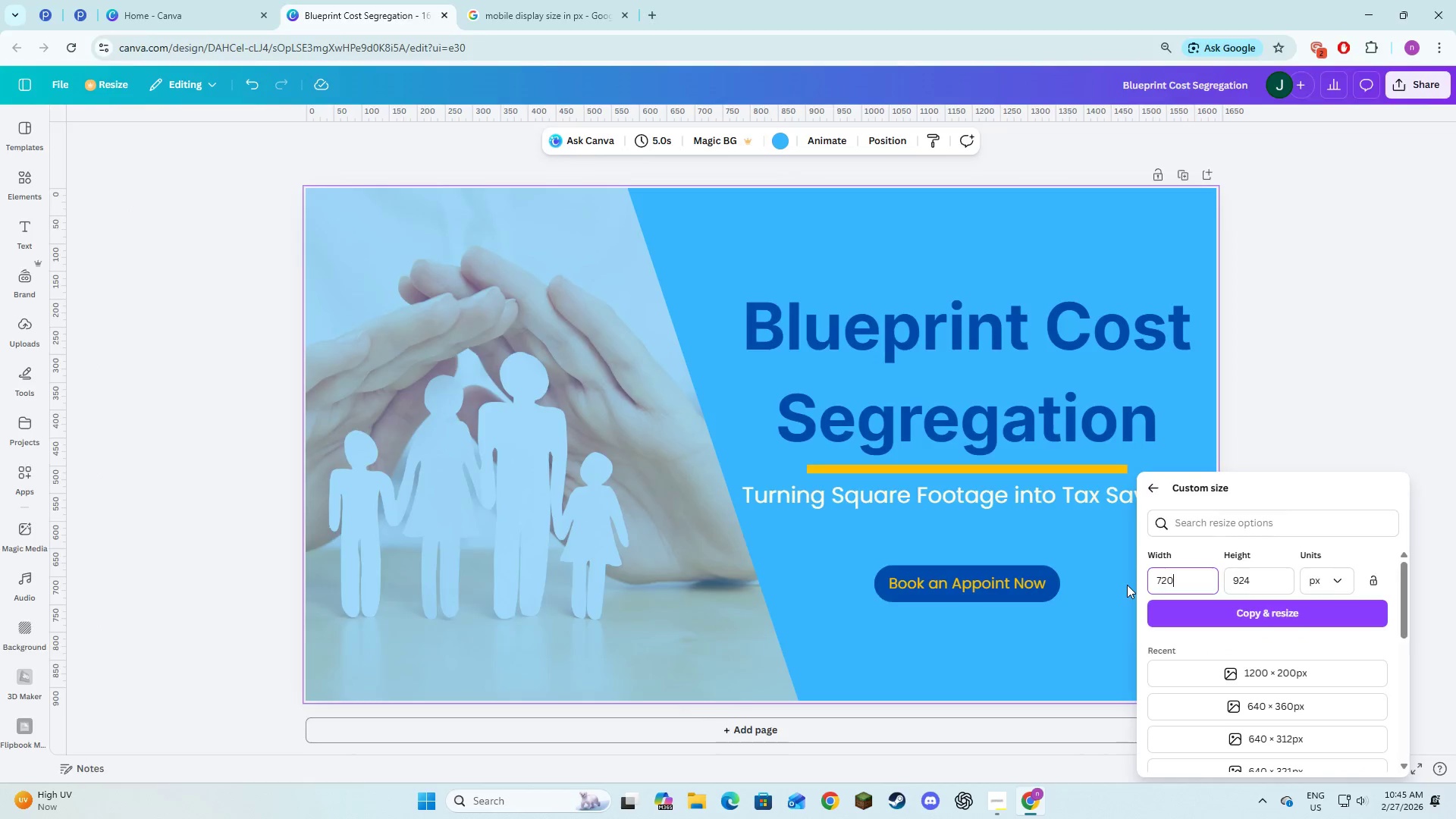 
key(Alt+AltLeft)
 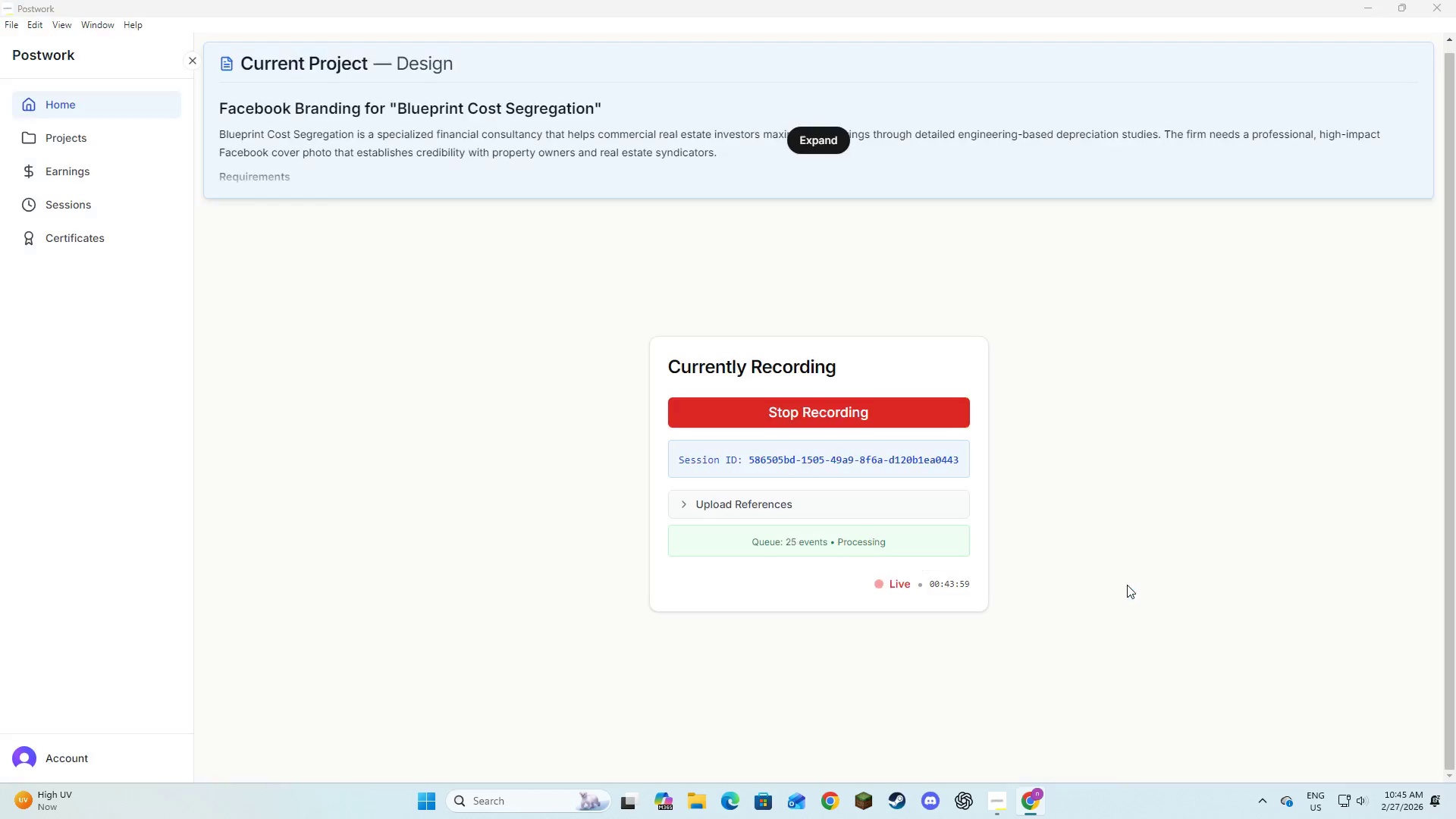 
key(Alt+Tab)